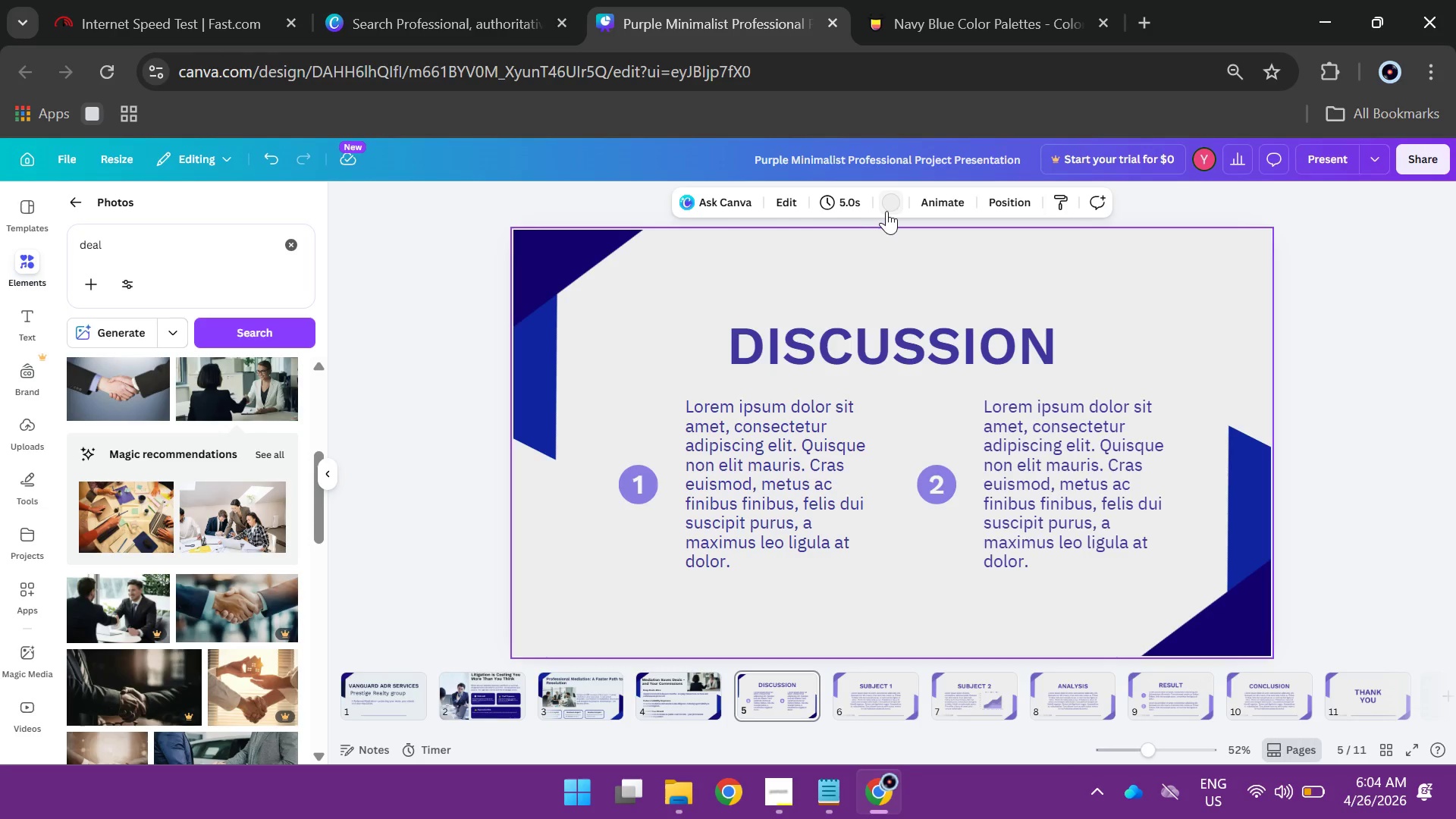 
left_click([887, 205])
 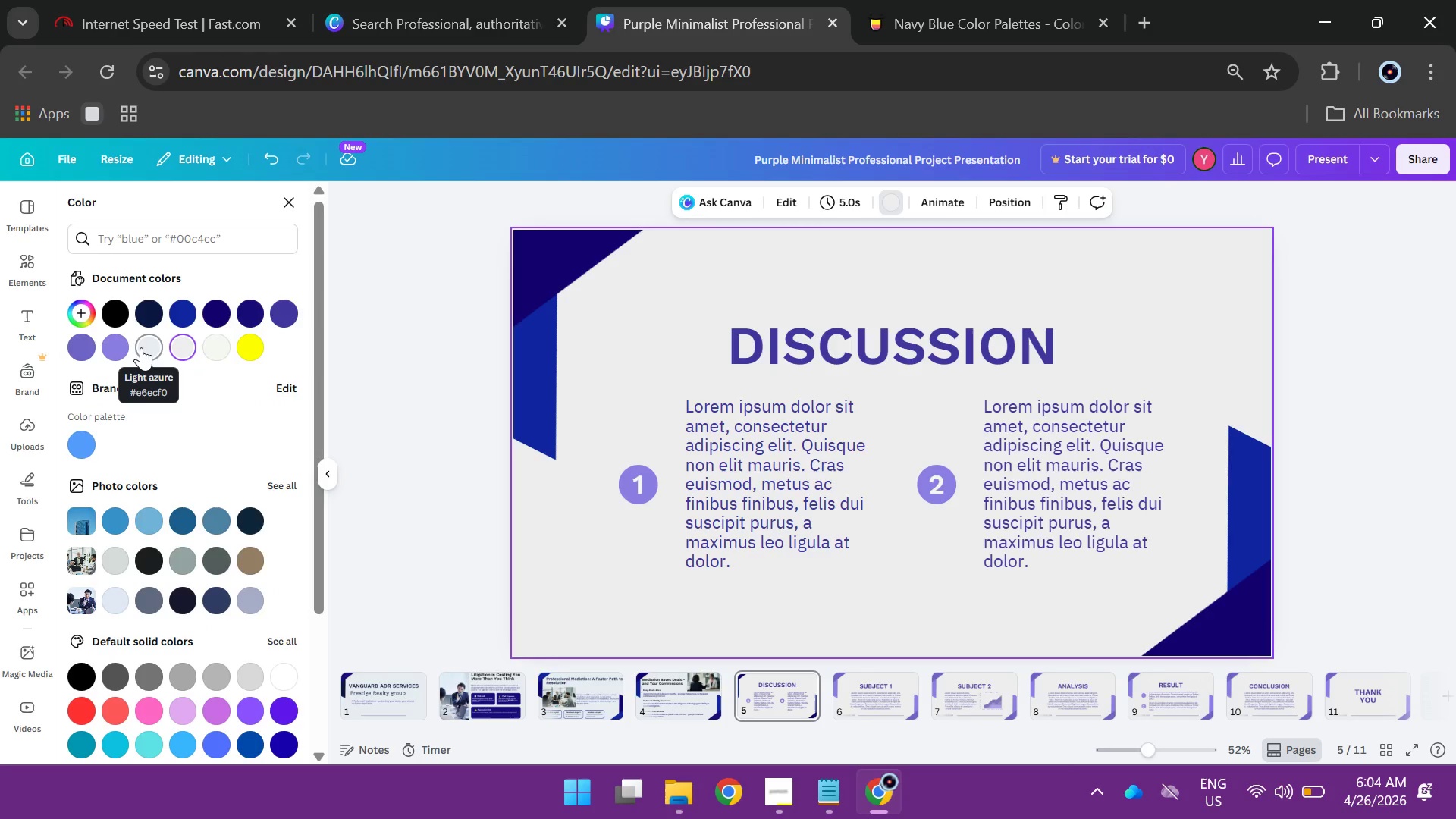 
left_click([141, 347])
 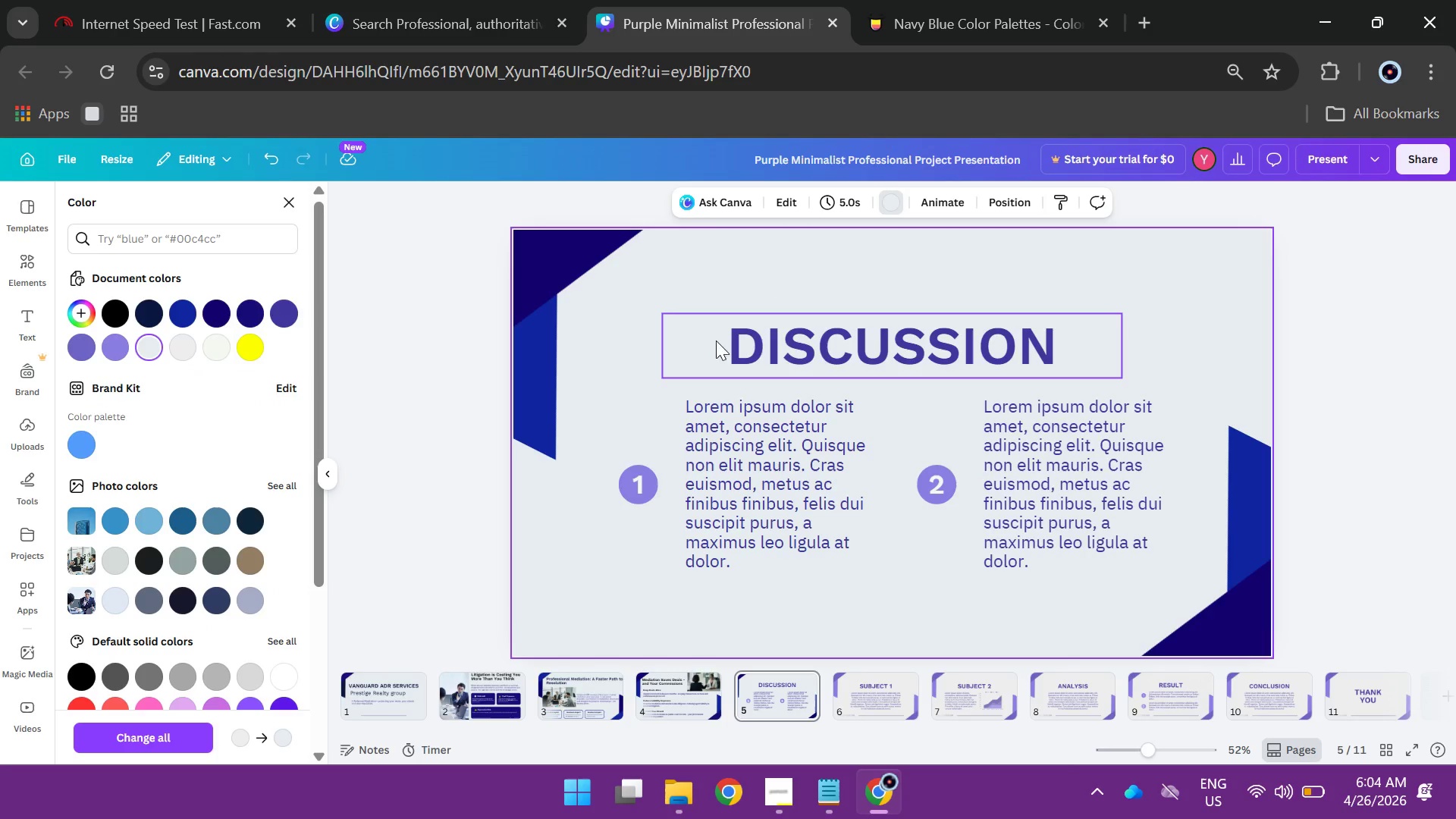 
double_click([835, 354])
 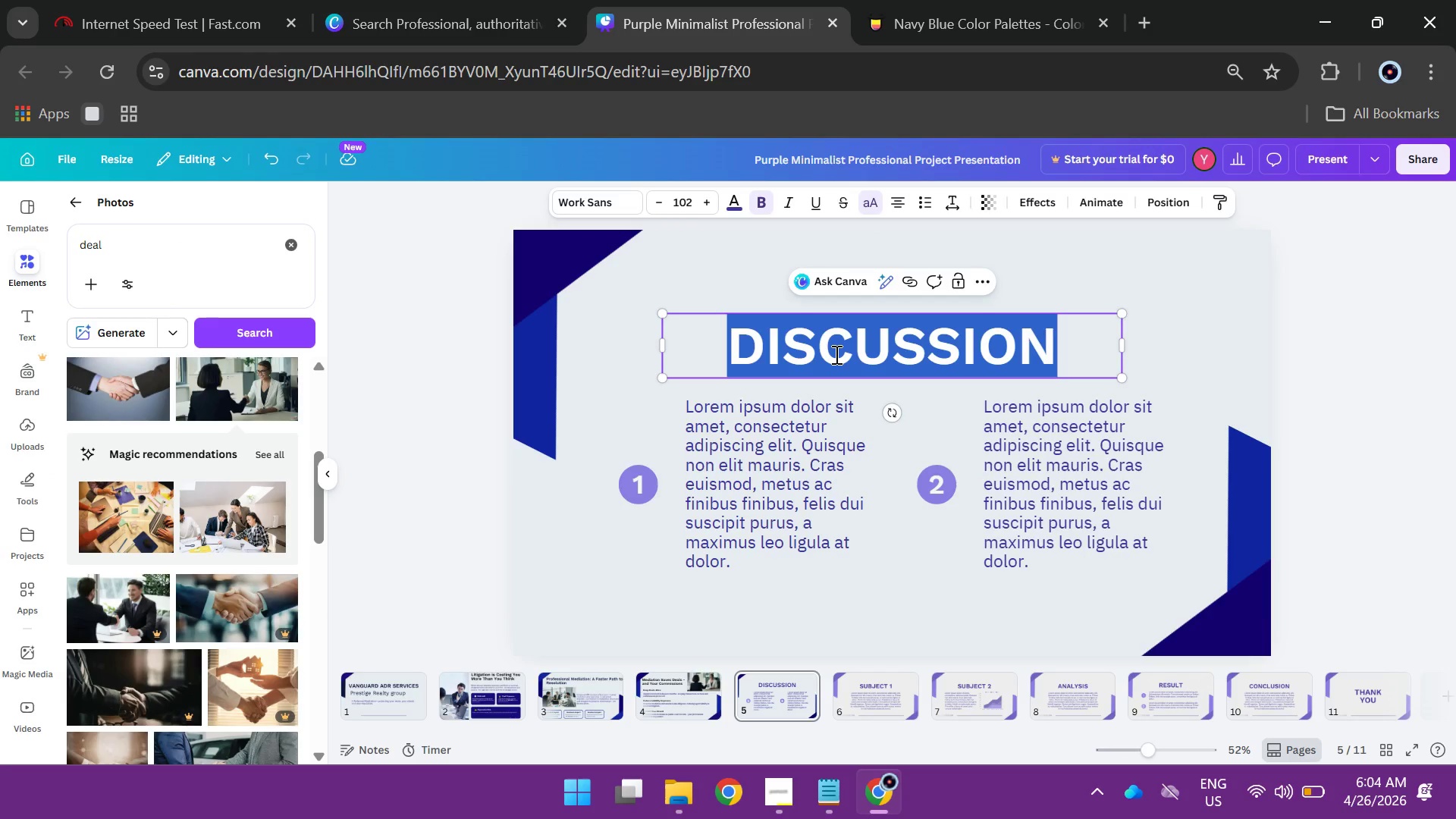 
key(Shift+W)
 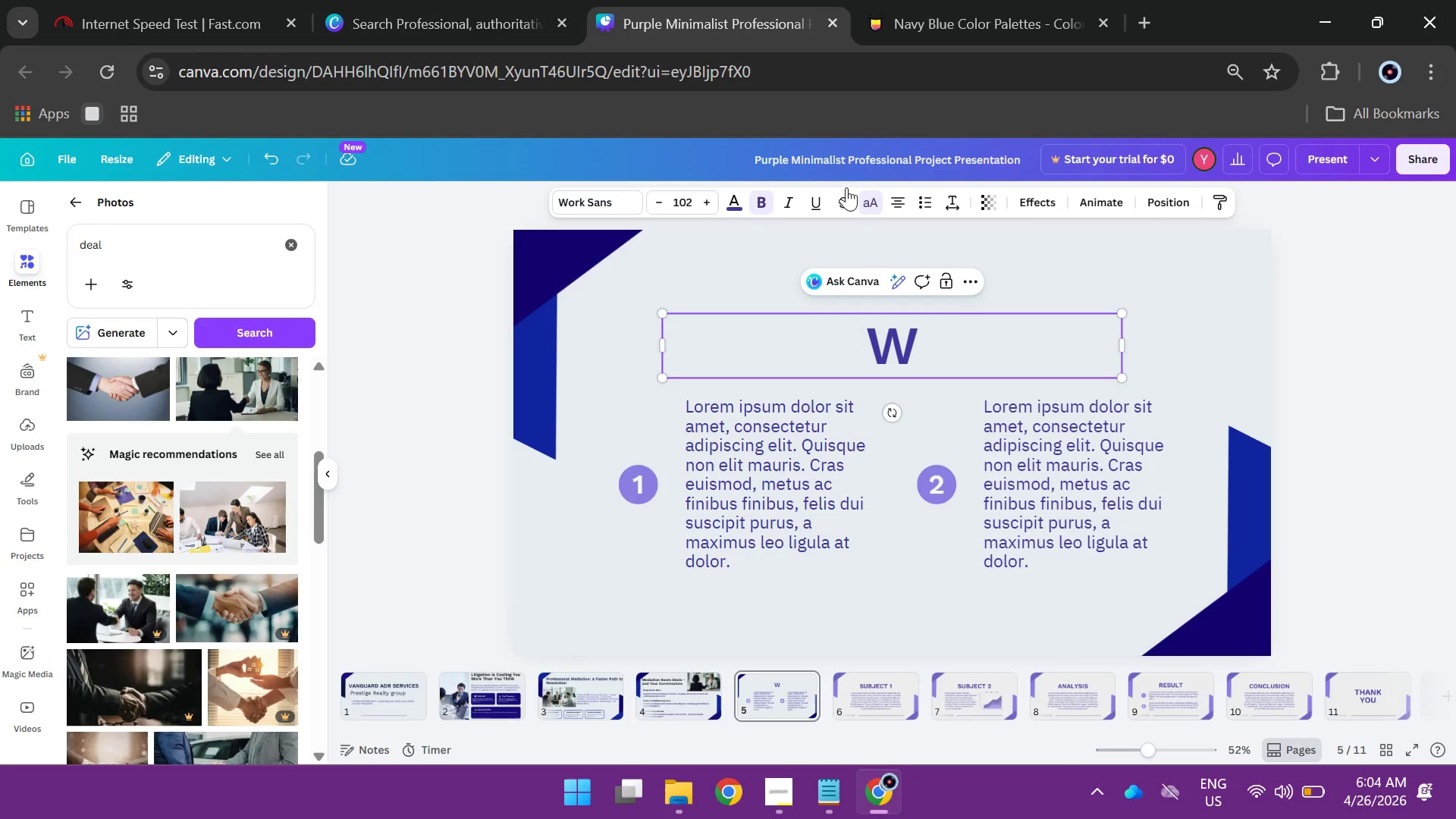 
left_click([861, 200])
 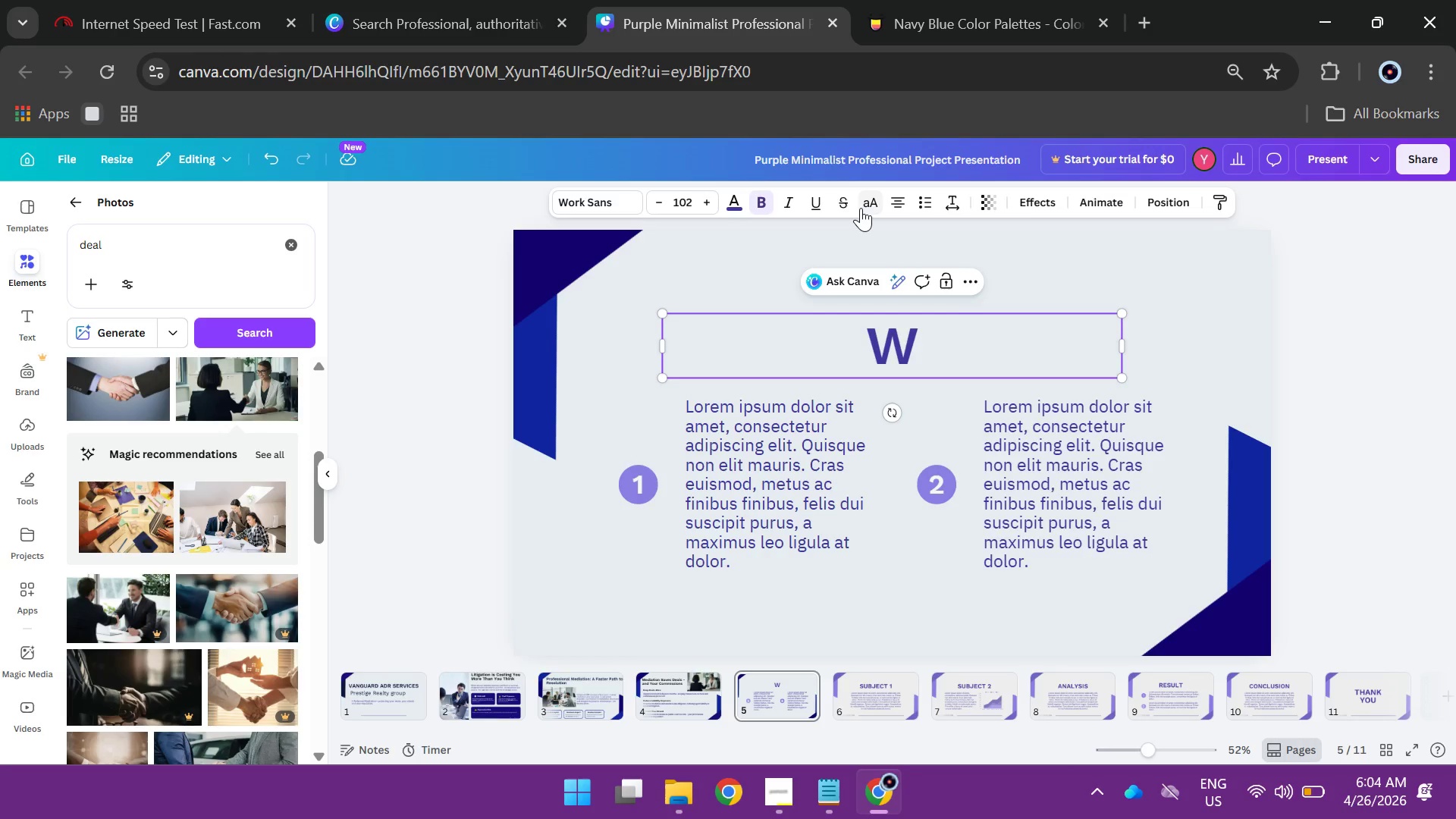 
type(hat Your Clients F)
key(Backspace)
type(GAin)
key(Backspace)
key(Backspace)
key(Backspace)
type(ain frp)
key(Backspace)
type(om a Preferred Partnership)
 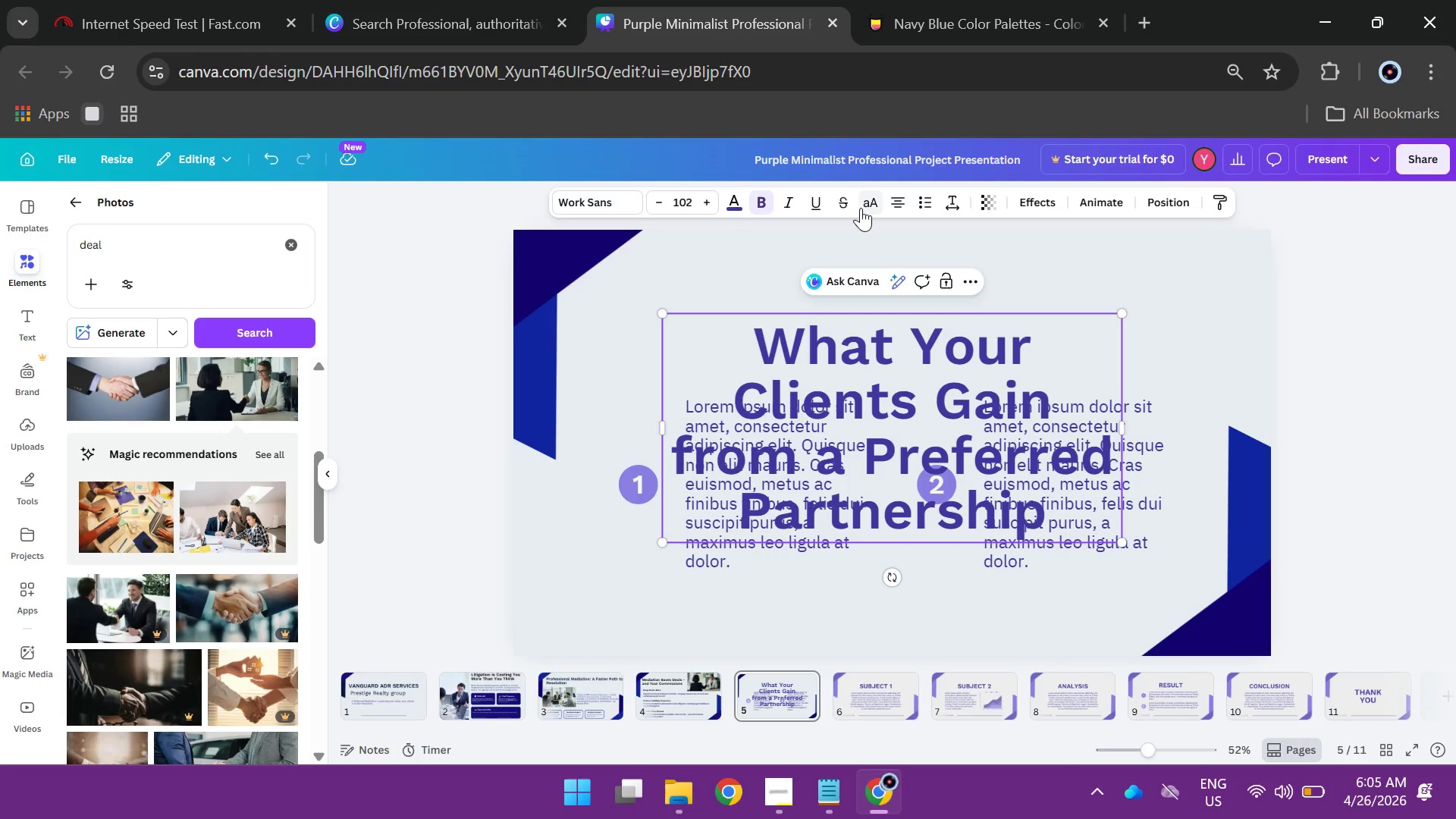 
left_click_drag(start_coordinate=[1128, 428], to_coordinate=[1348, 388])
 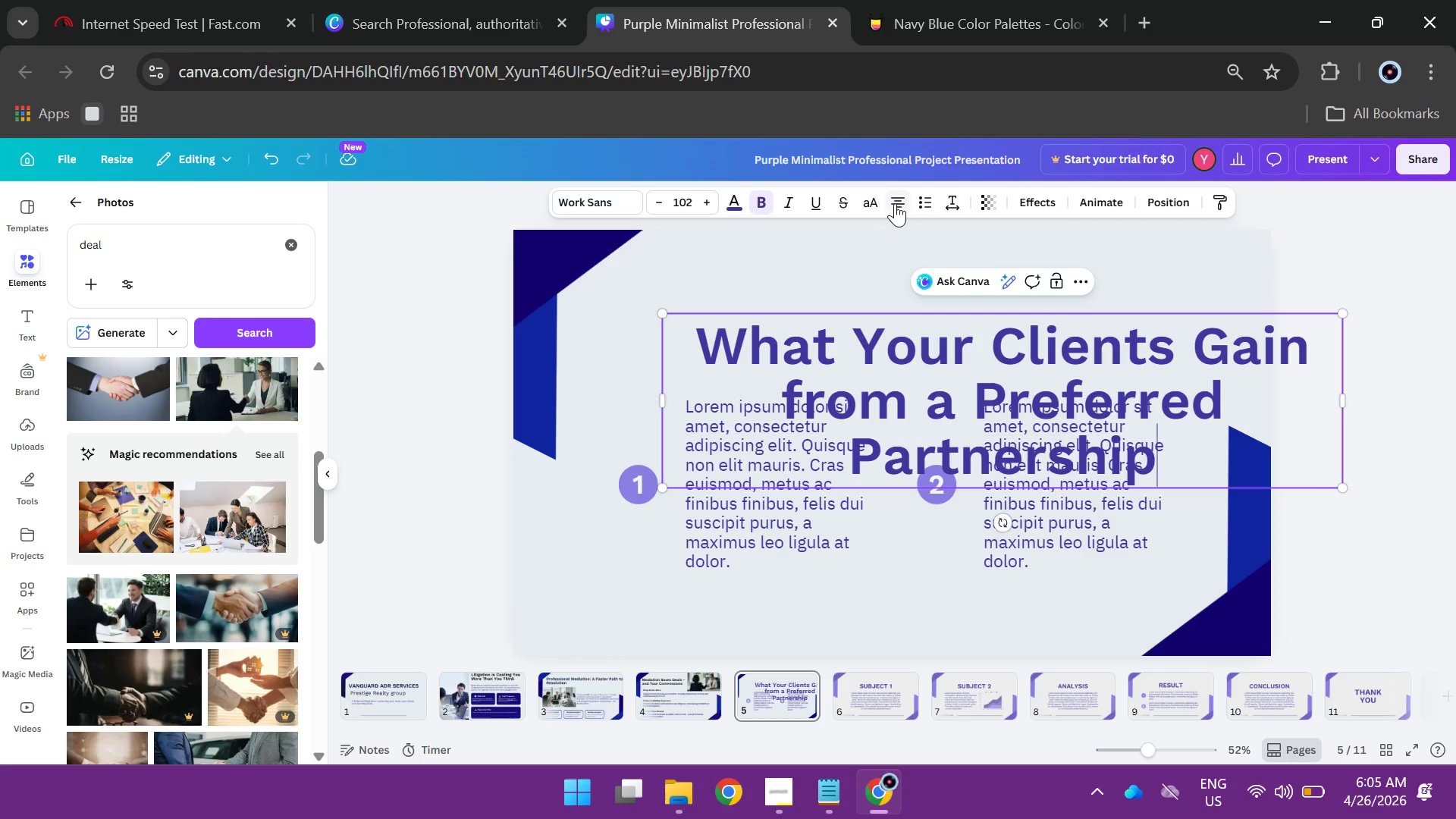 
left_click([899, 203])
 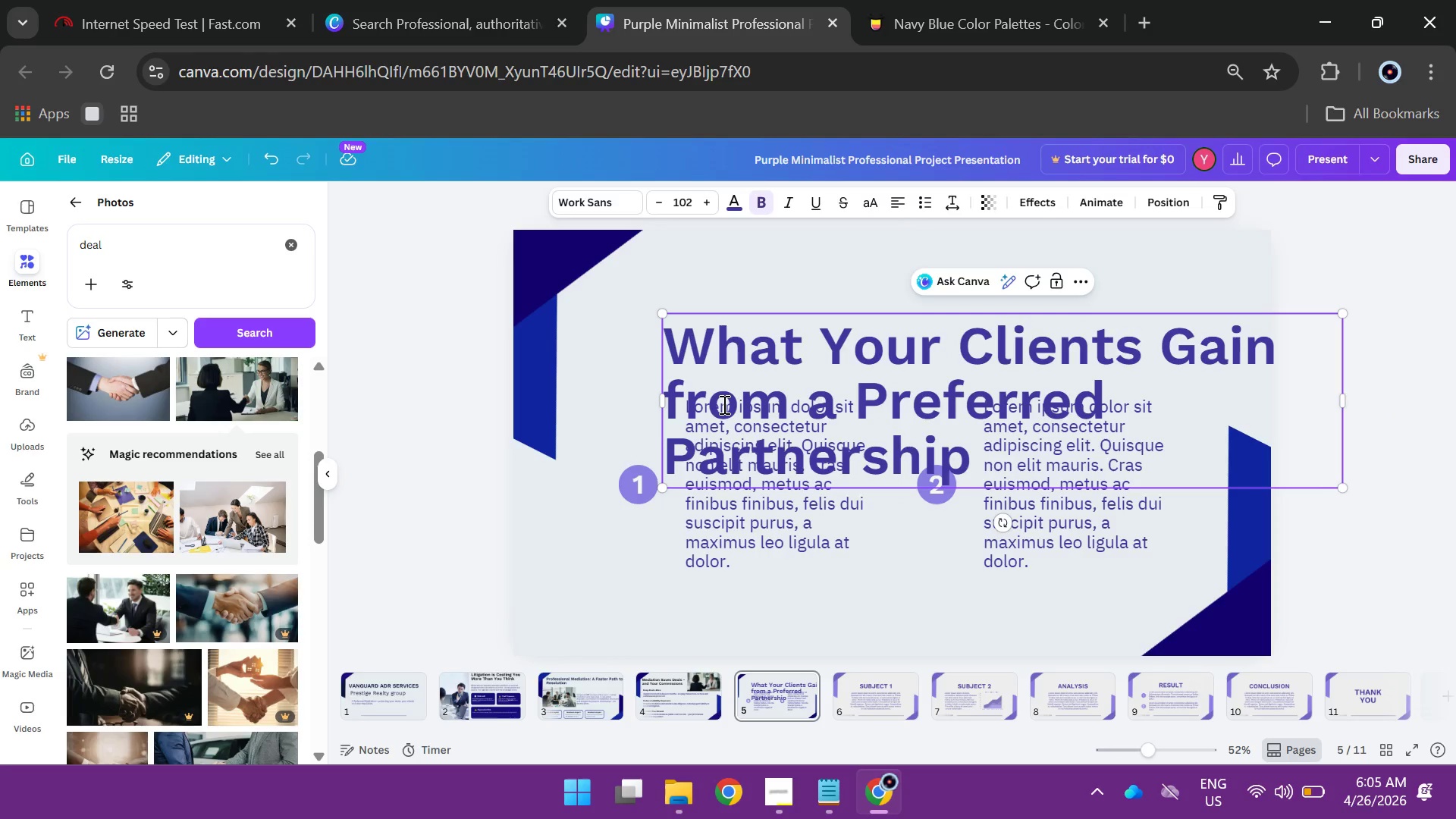 
key(Control+A)
 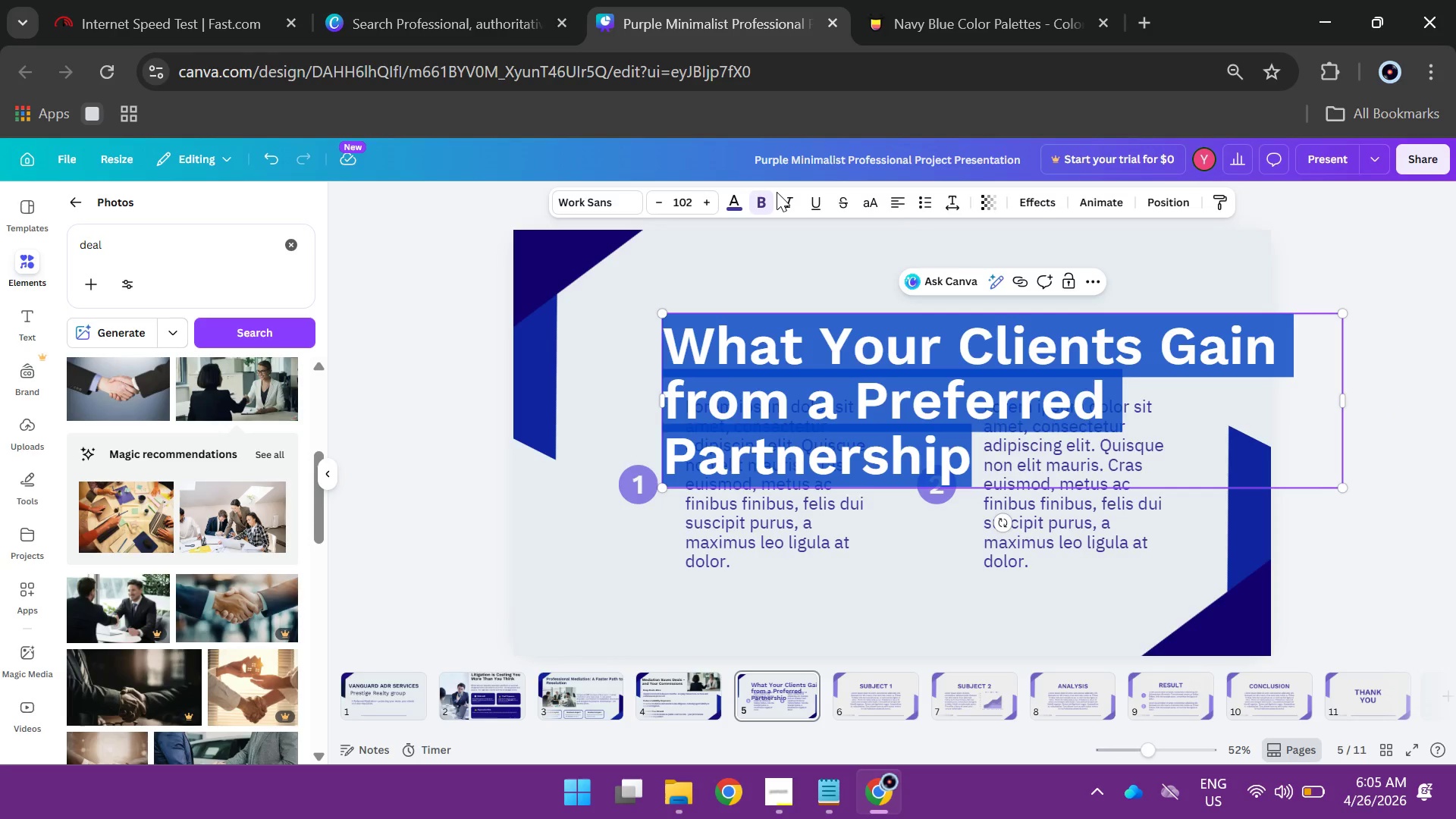 
mouse_move([738, 207])
 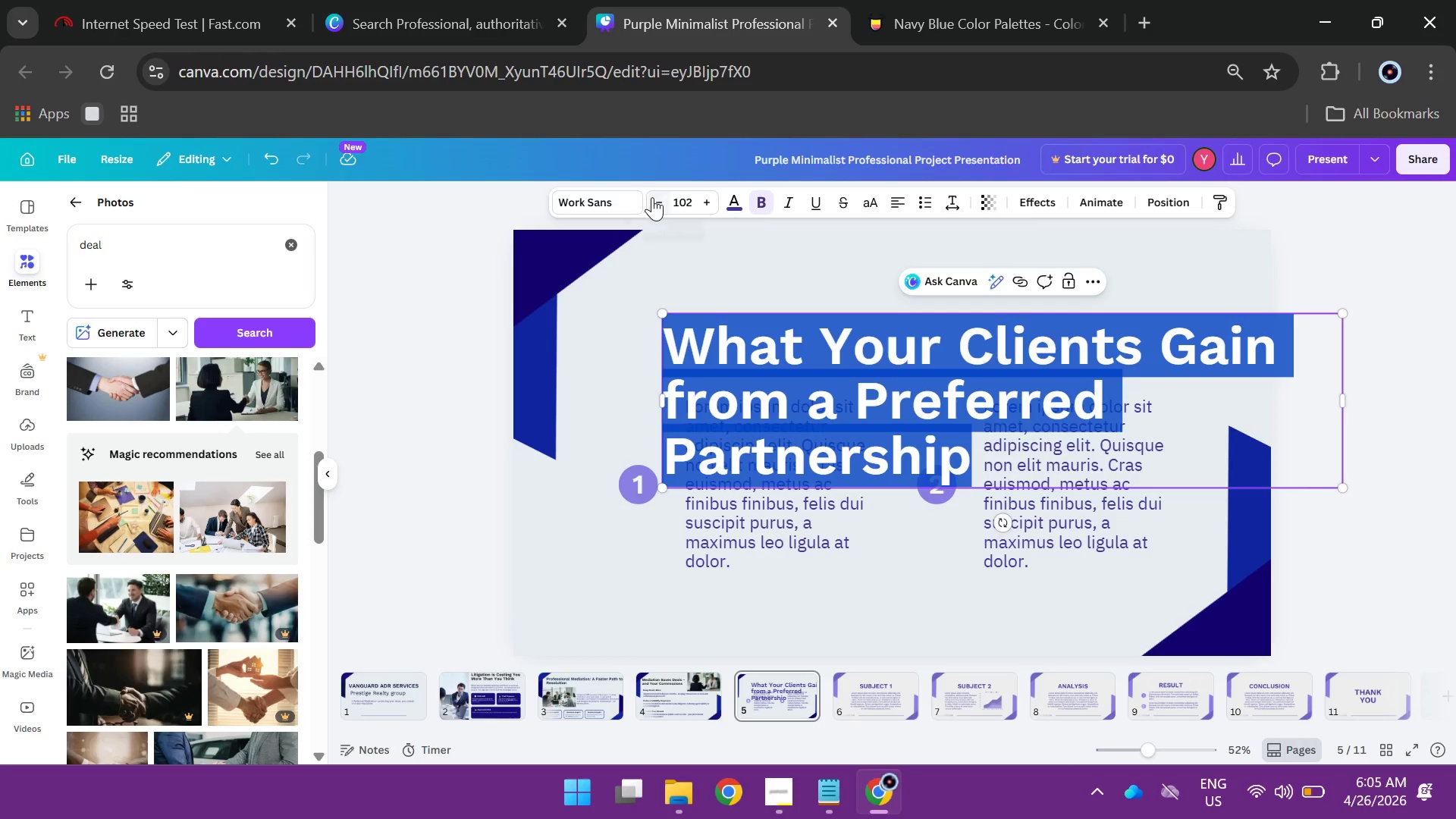 
left_click([682, 197])
 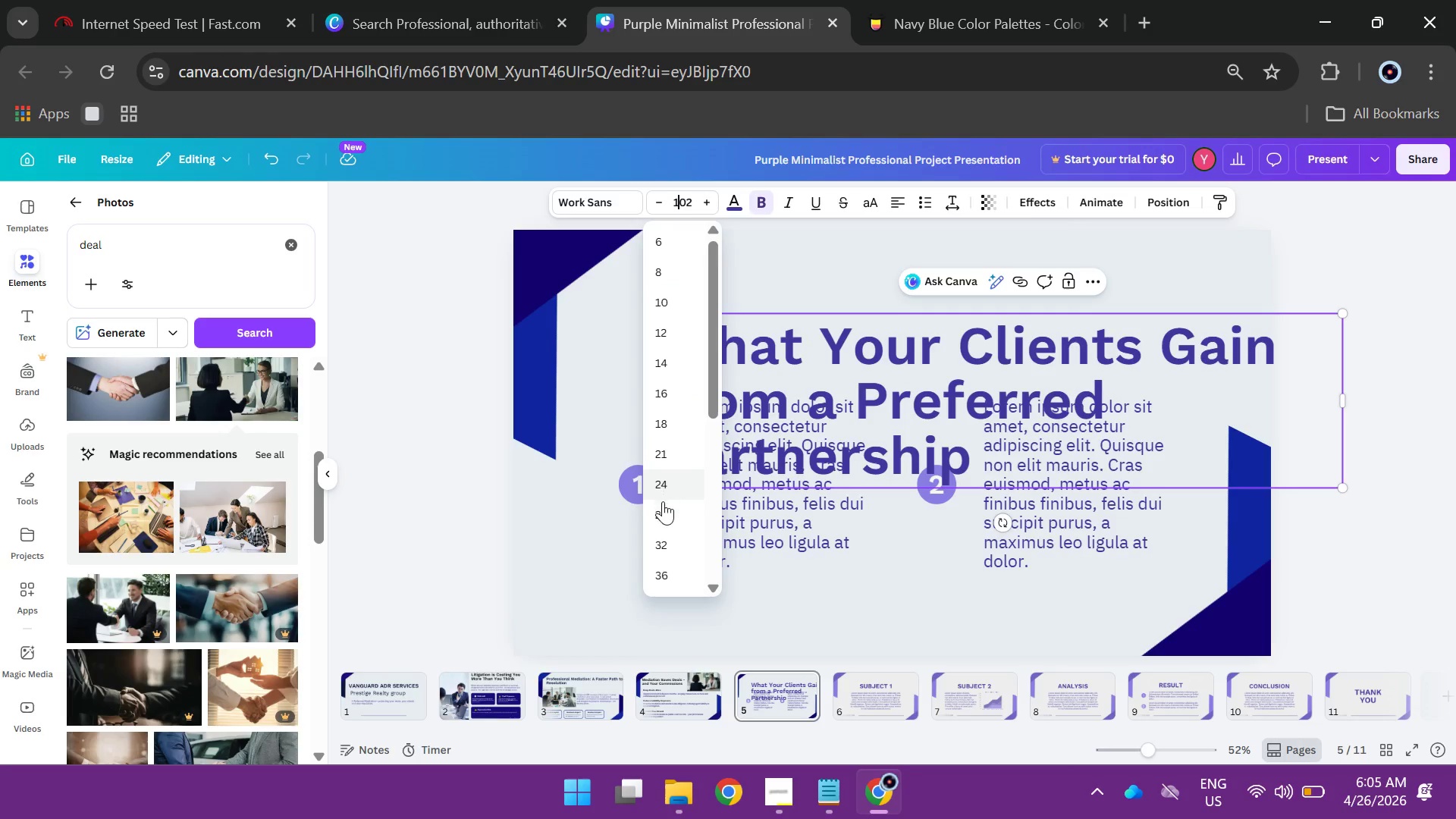 
left_click([663, 503])
 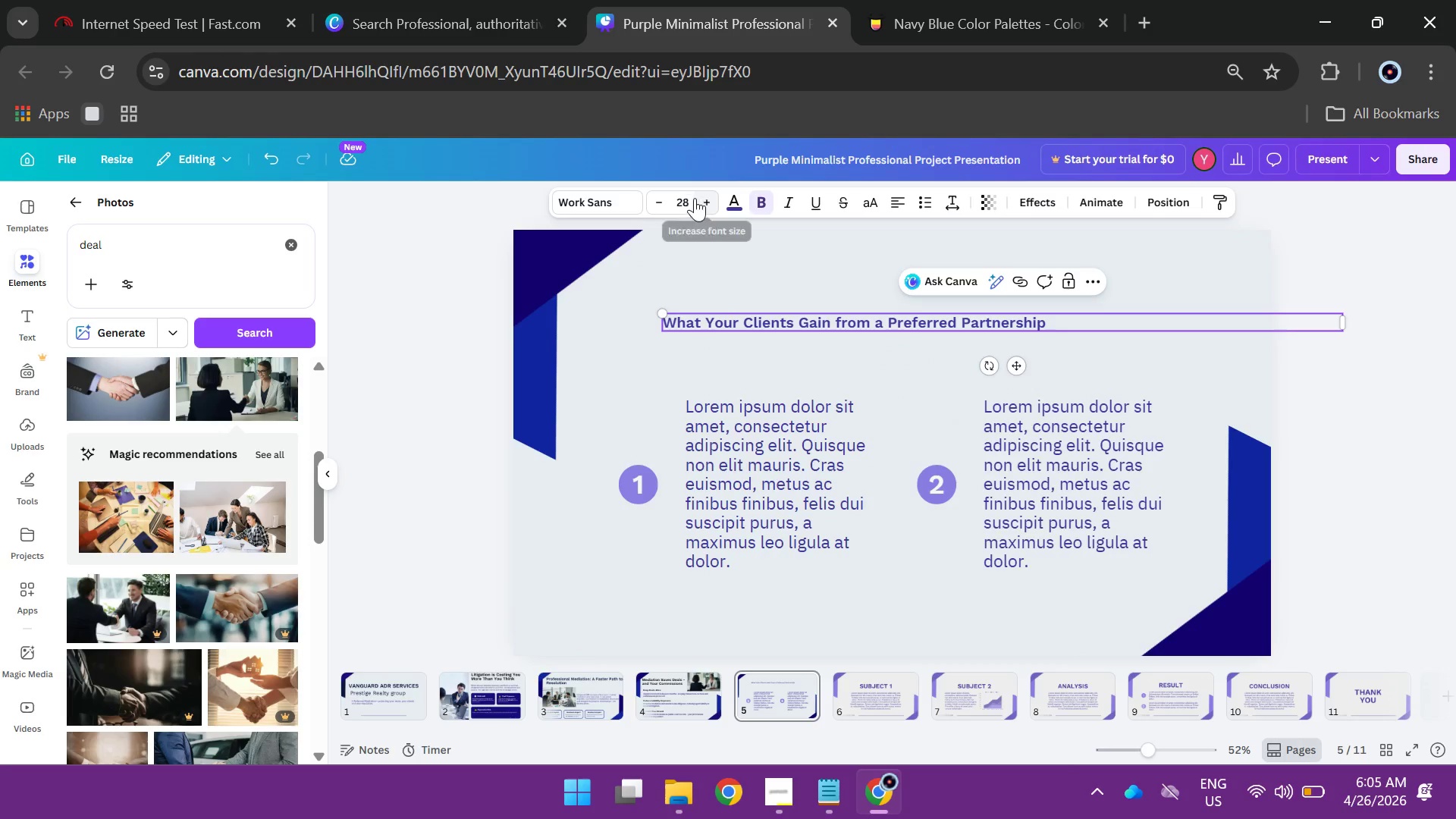 
left_click([686, 193])
 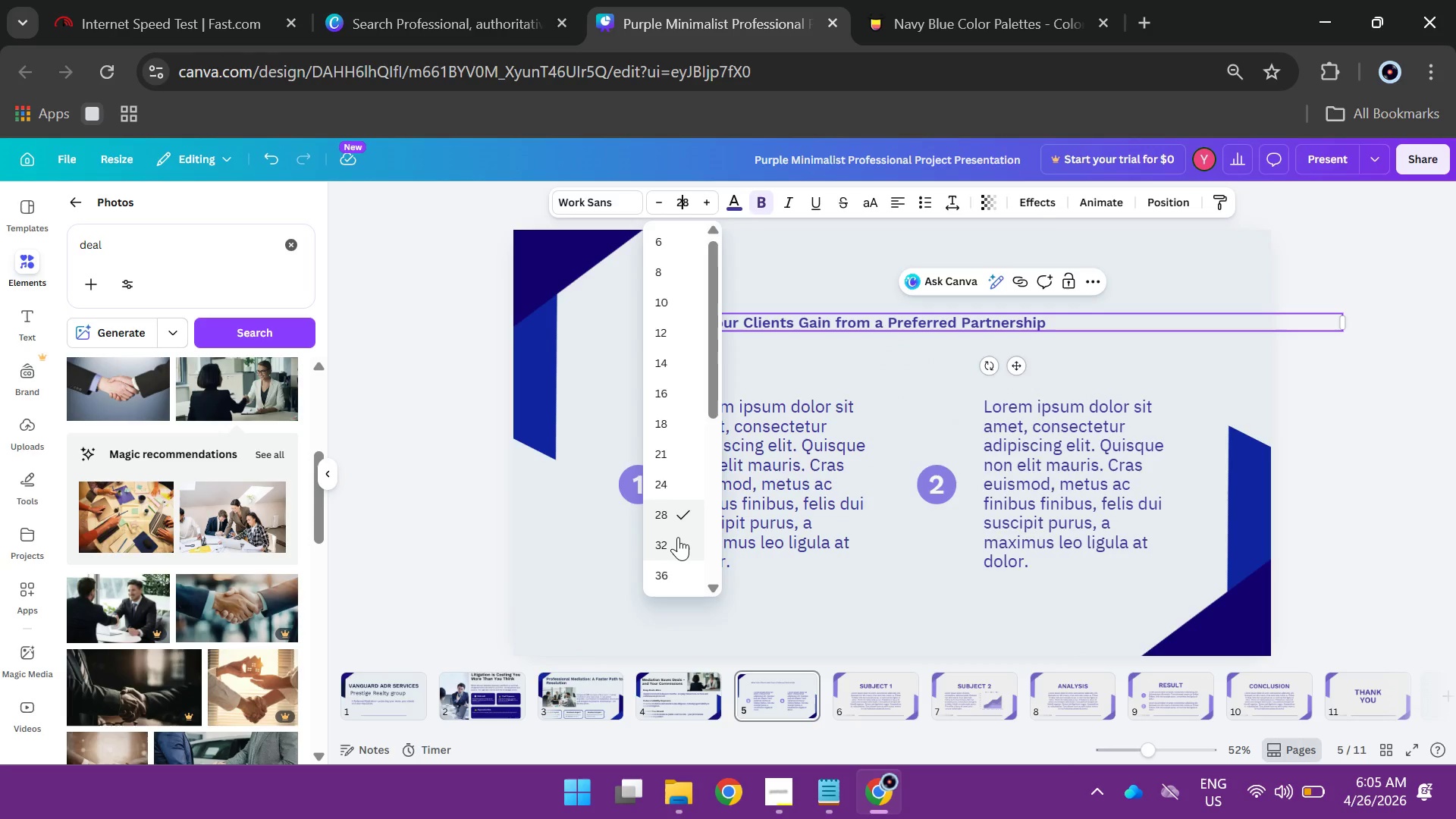 
scroll: coordinate [678, 537], scroll_direction: down, amount: 2.0
 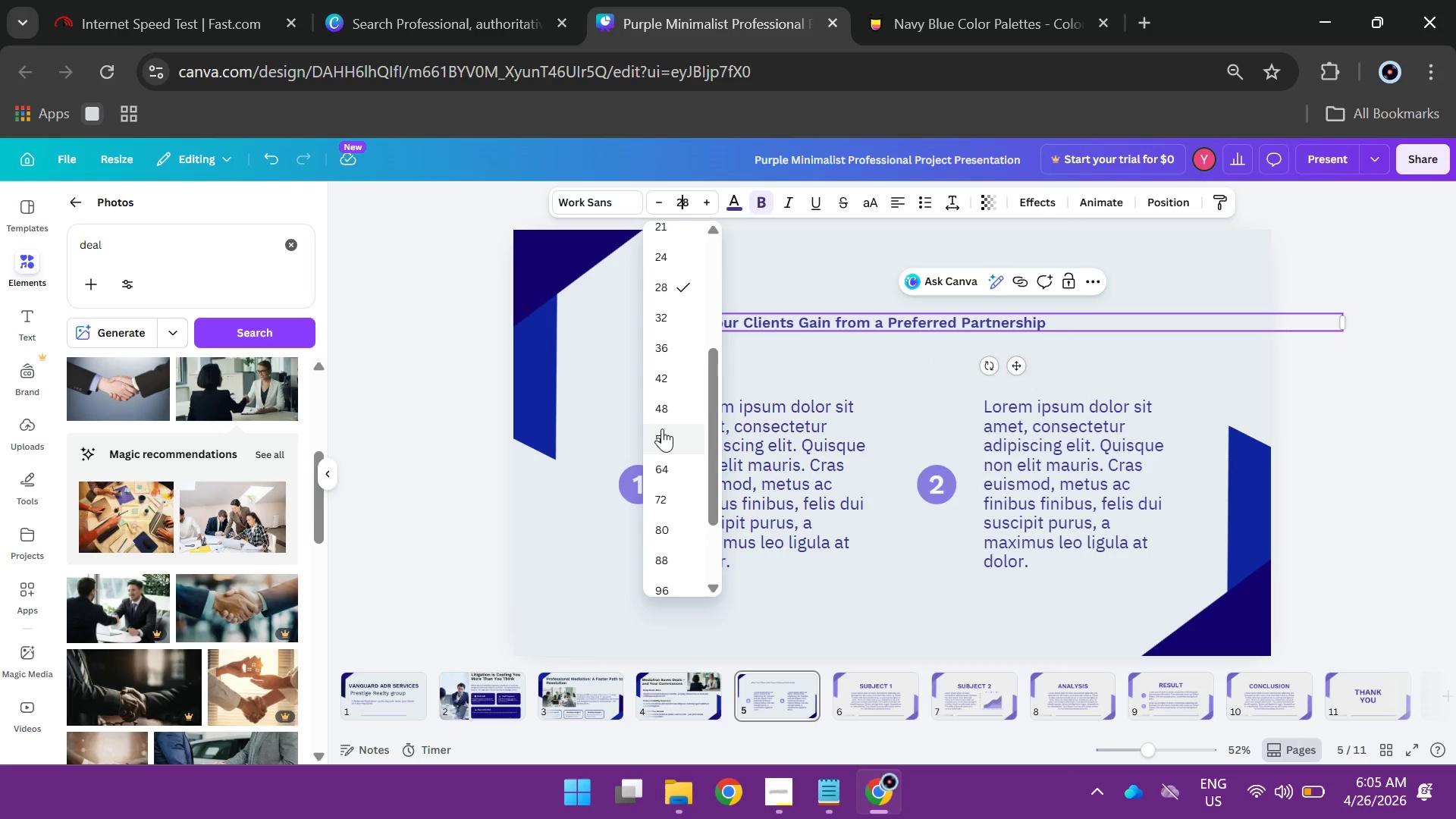 
left_click([662, 428])
 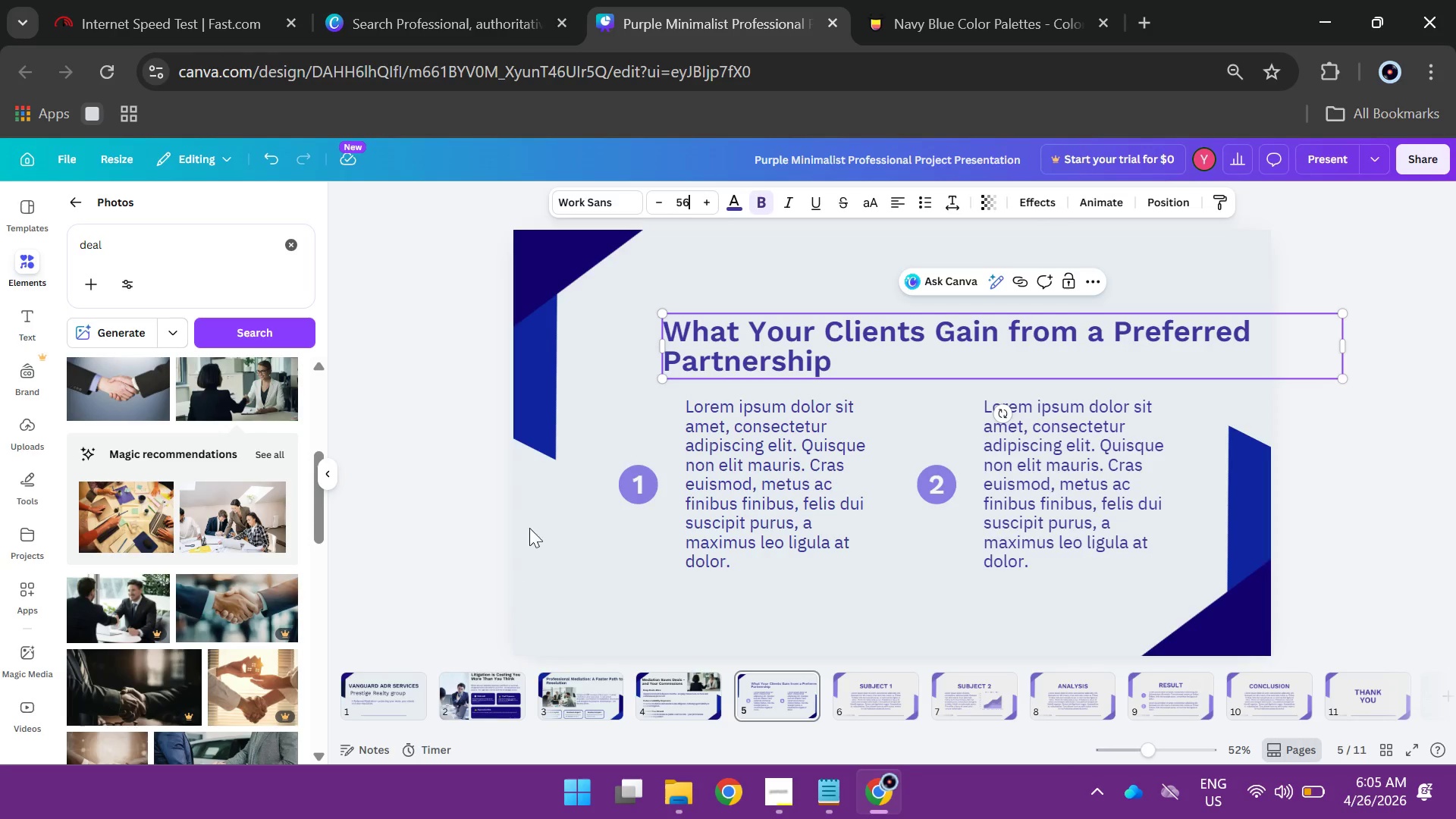 
left_click_drag(start_coordinate=[579, 516], to_coordinate=[745, 494])
 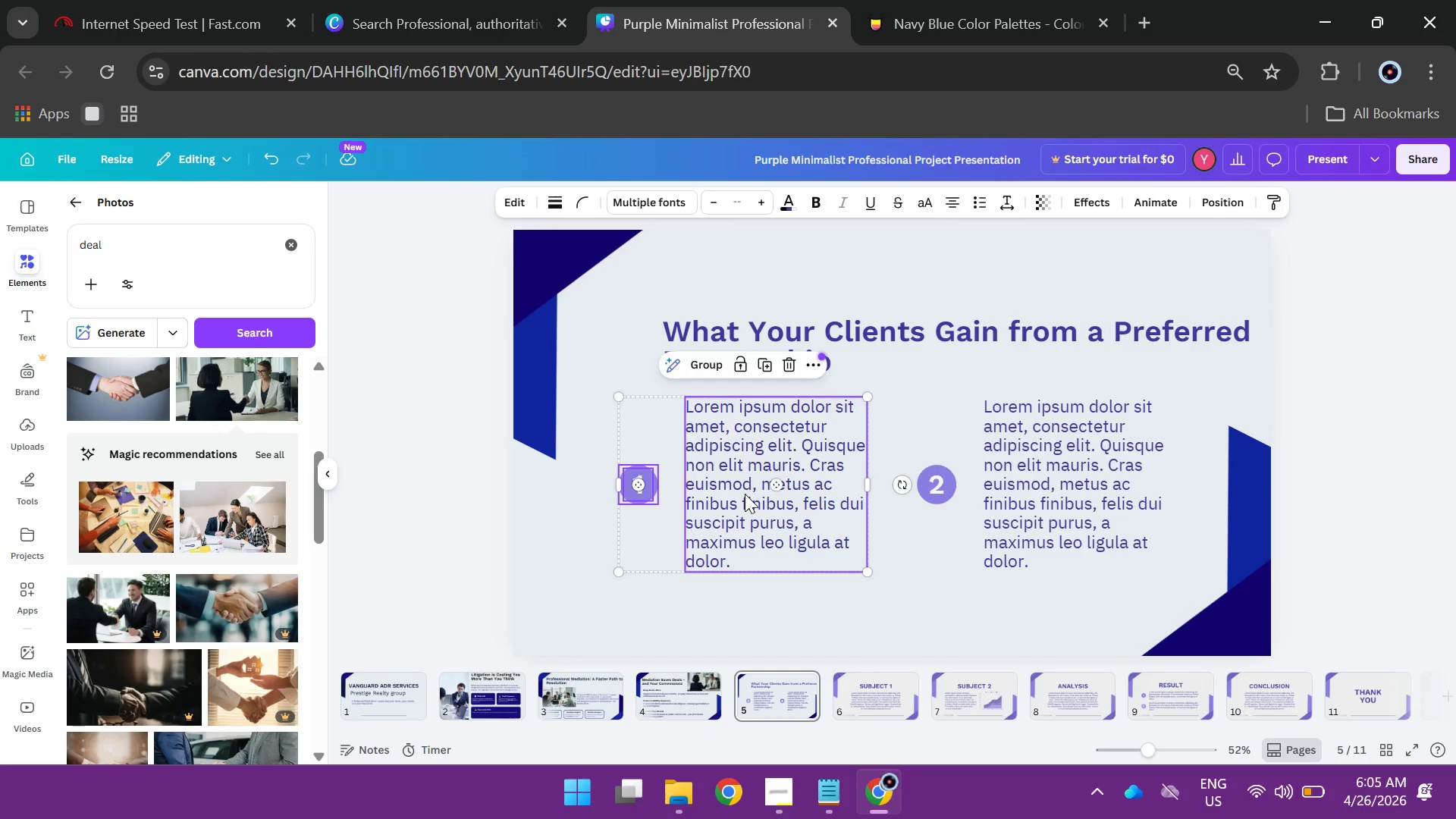 
key(Backspace)
 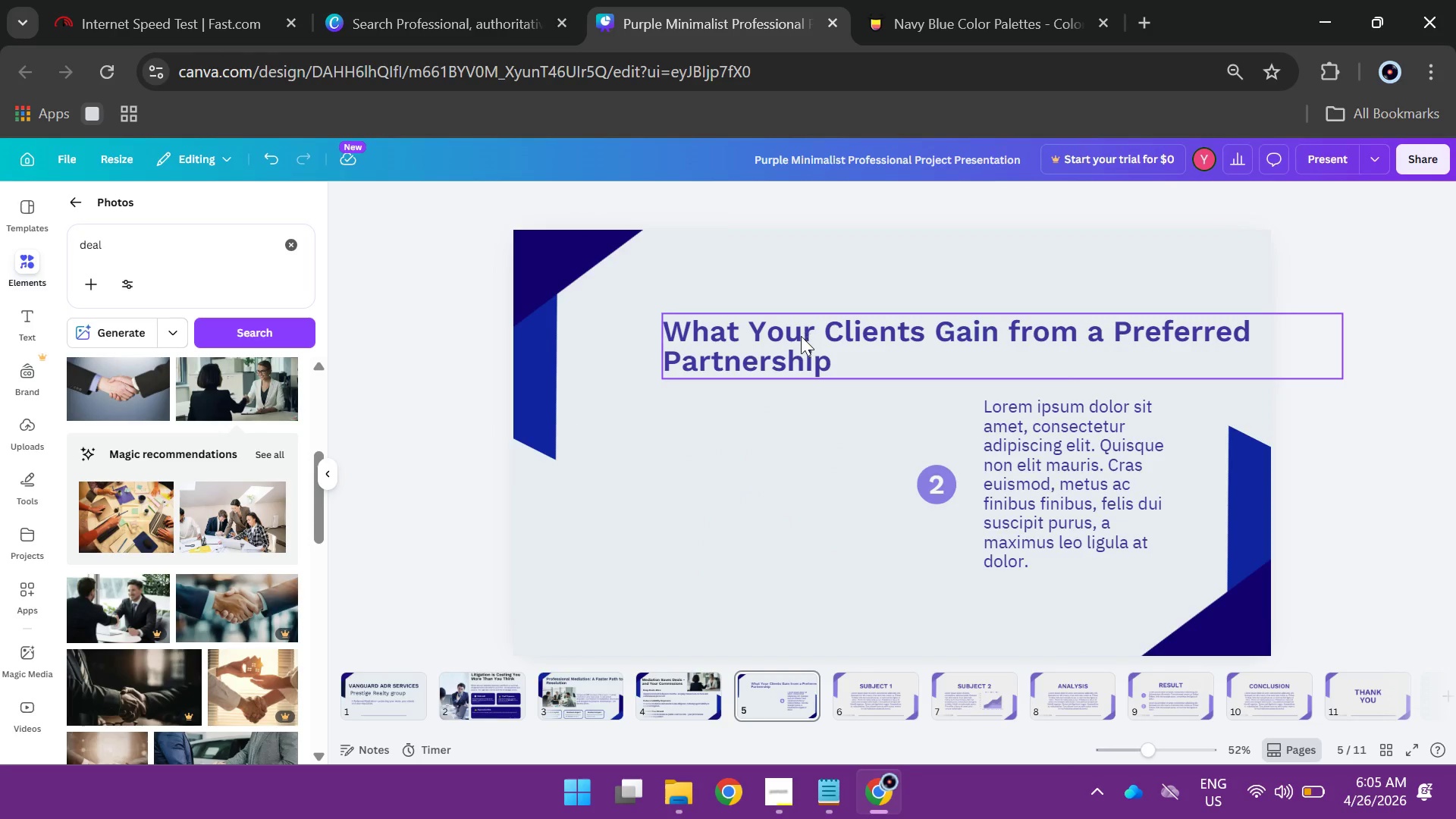 
left_click_drag(start_coordinate=[796, 344], to_coordinate=[756, 293])
 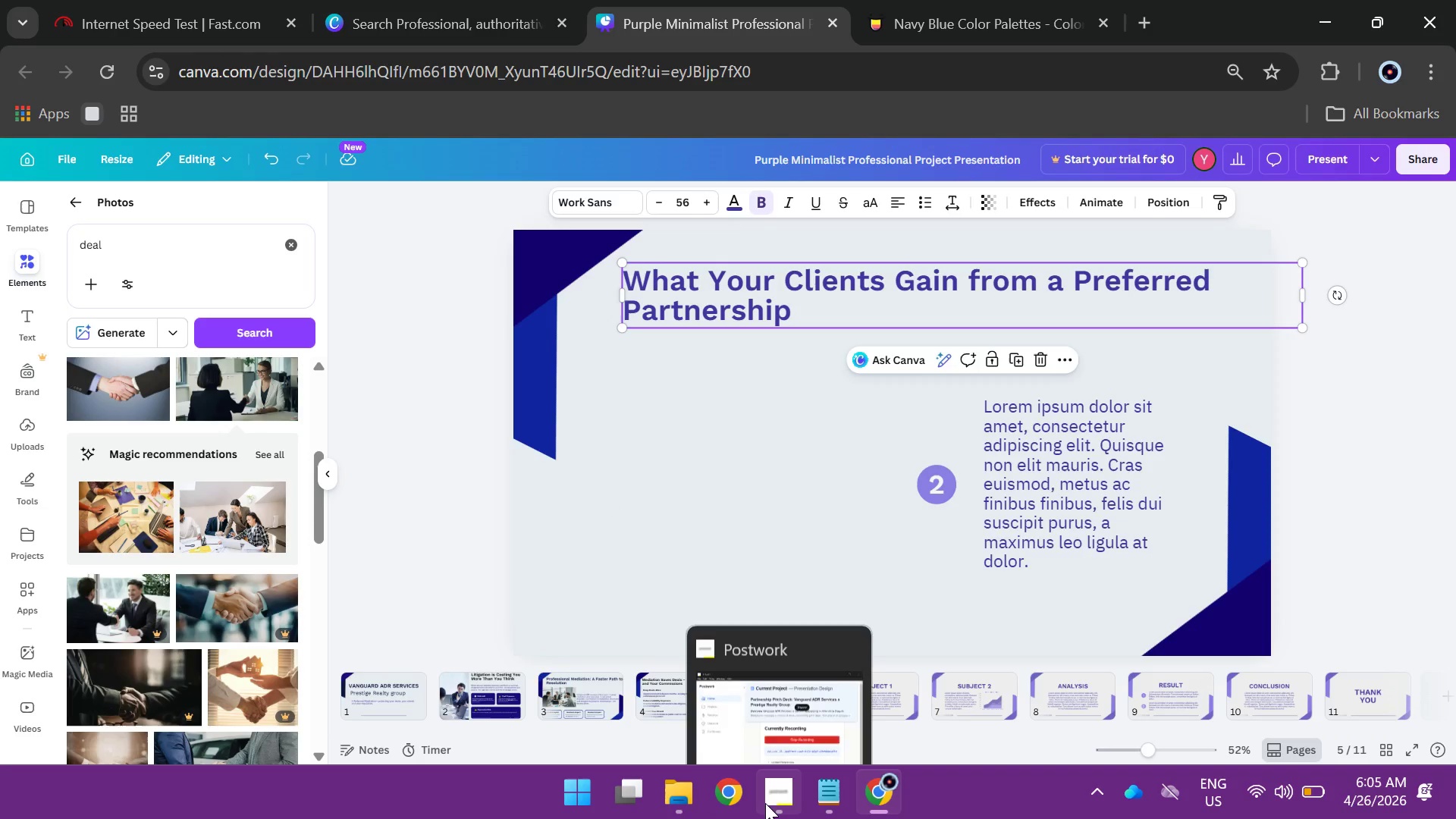 
wait(9.73)
 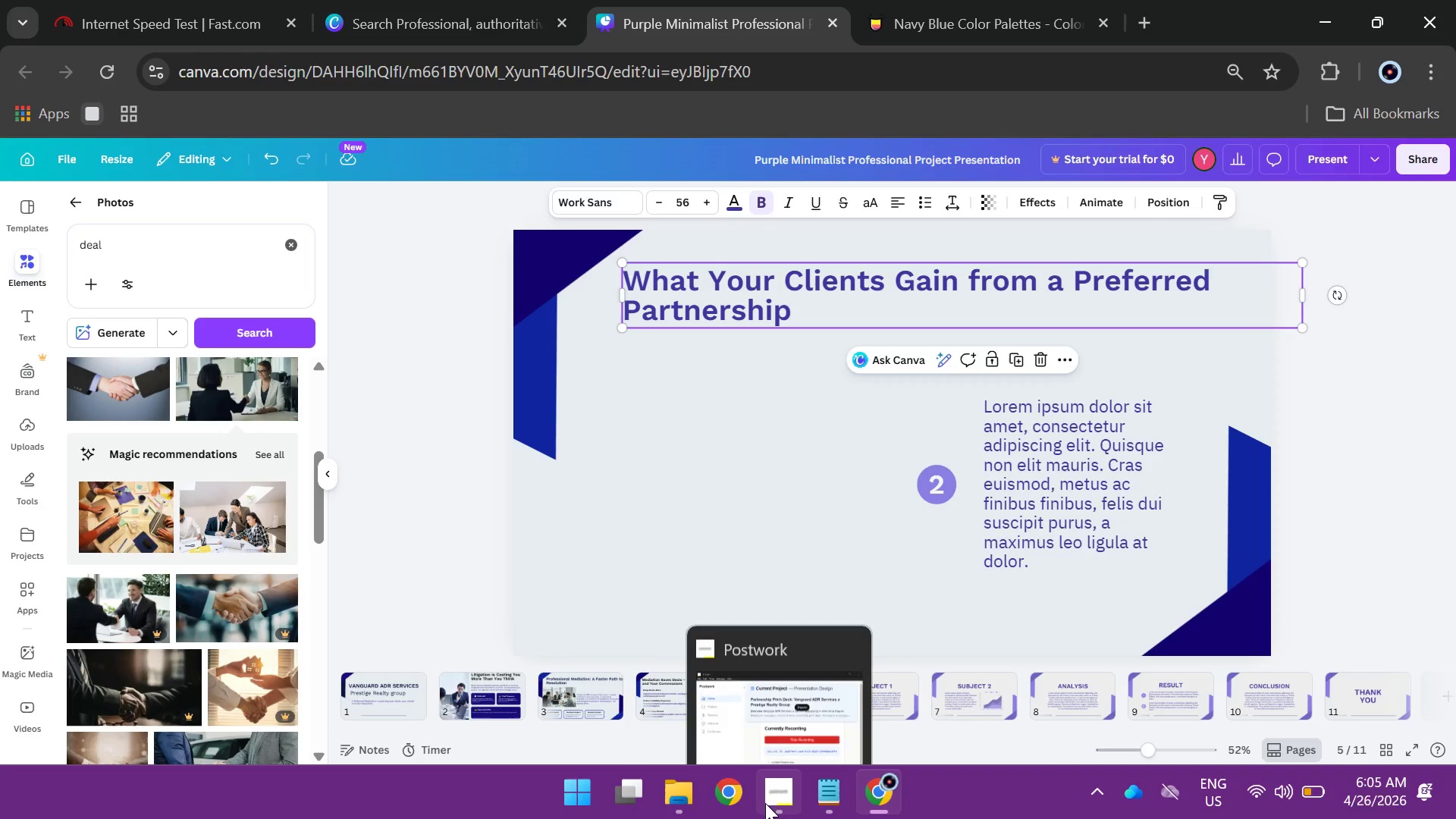 
left_click([780, 720])